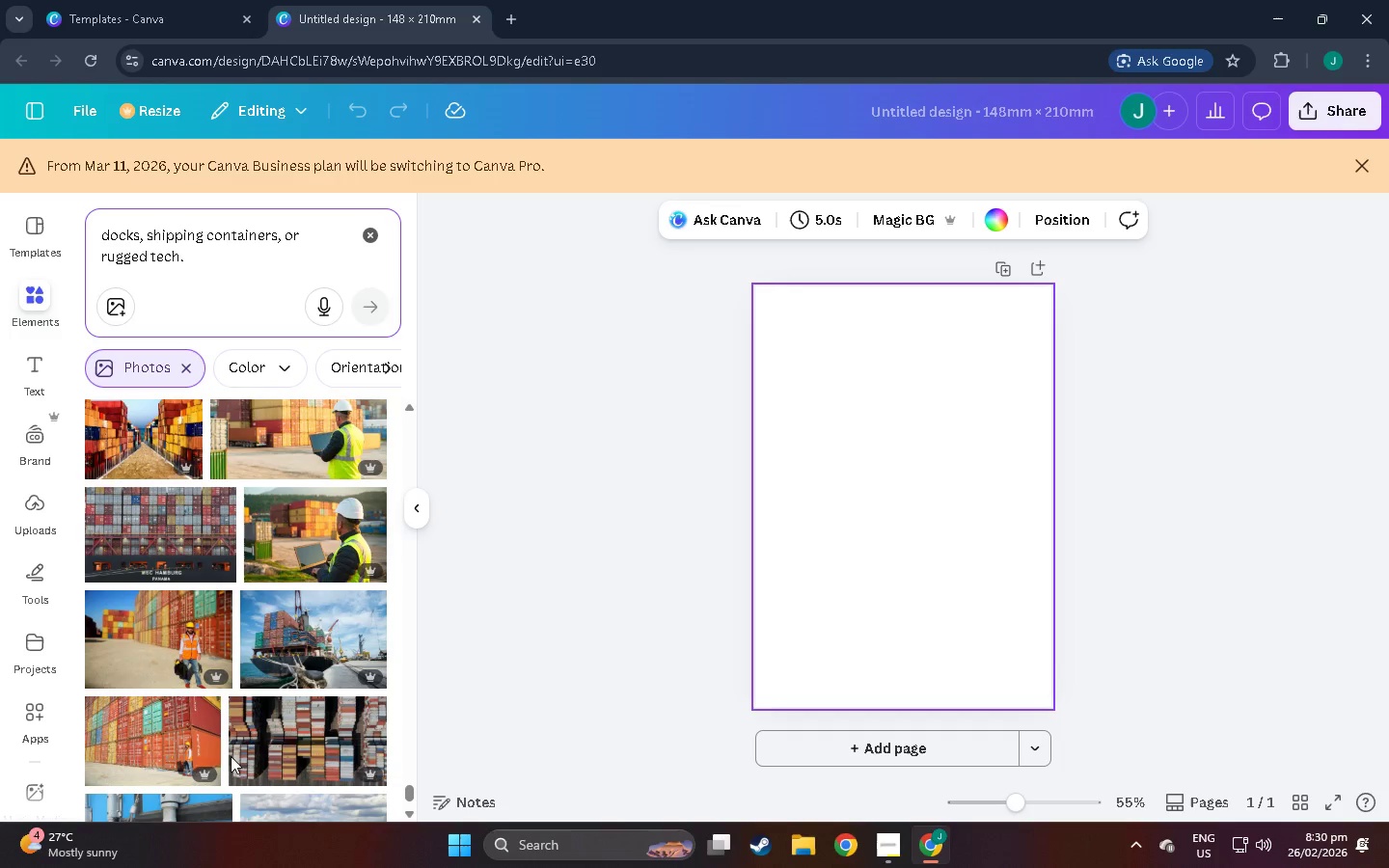 
scroll: coordinate [221, 753], scroll_direction: down, amount: 9.0
 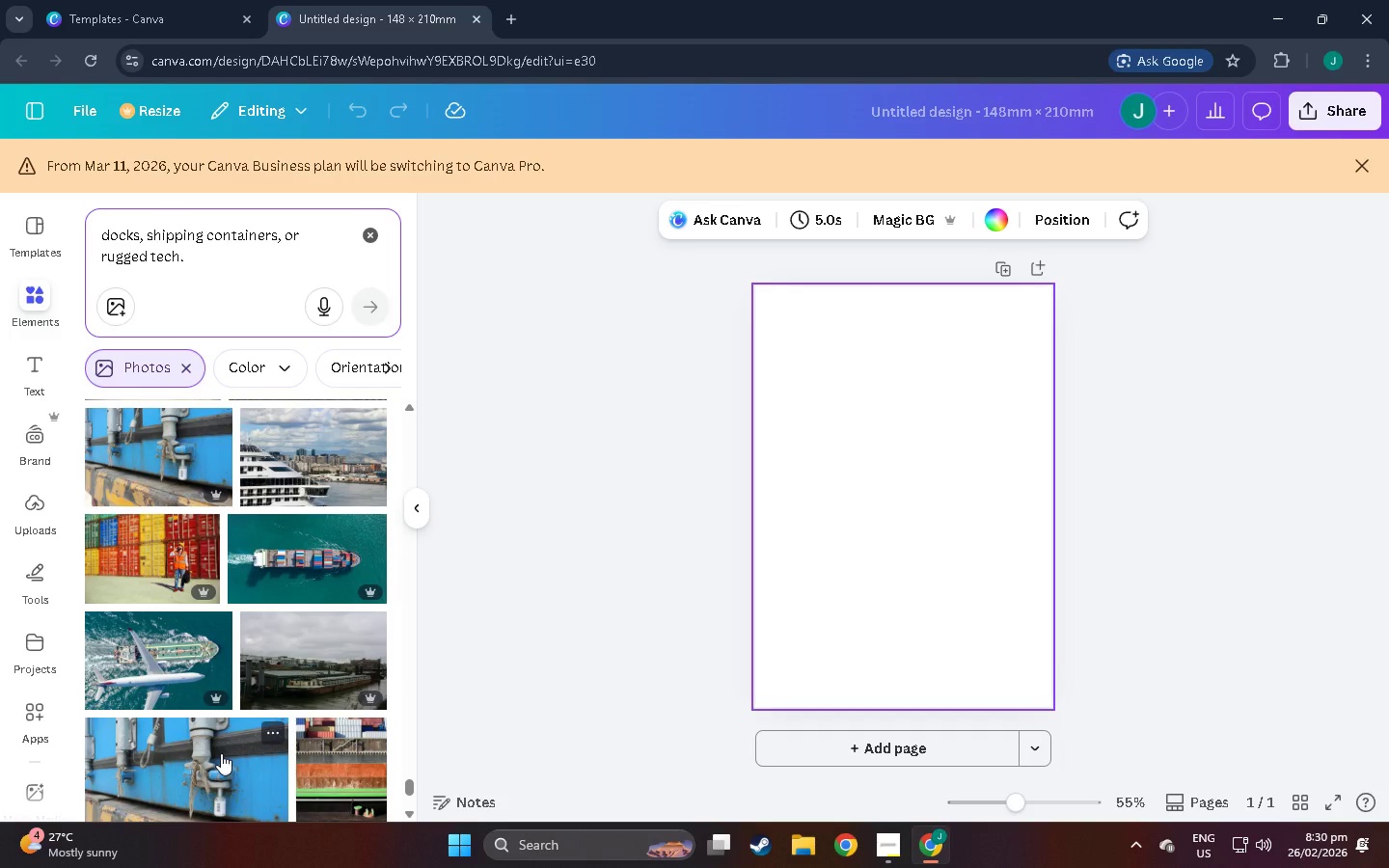 
scroll: coordinate [268, 571], scroll_direction: down, amount: 13.0
 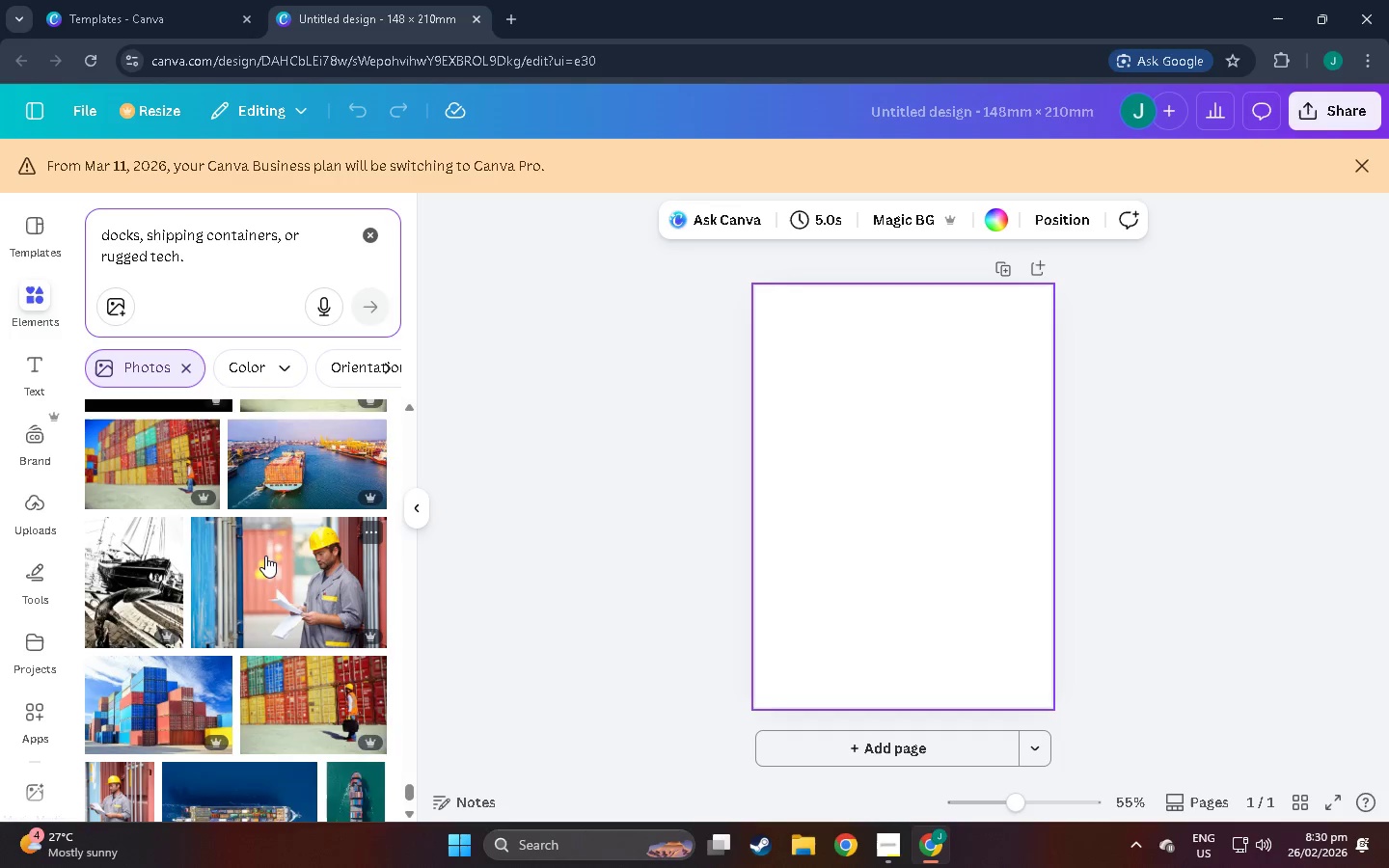 
scroll: coordinate [278, 595], scroll_direction: down, amount: 7.0
 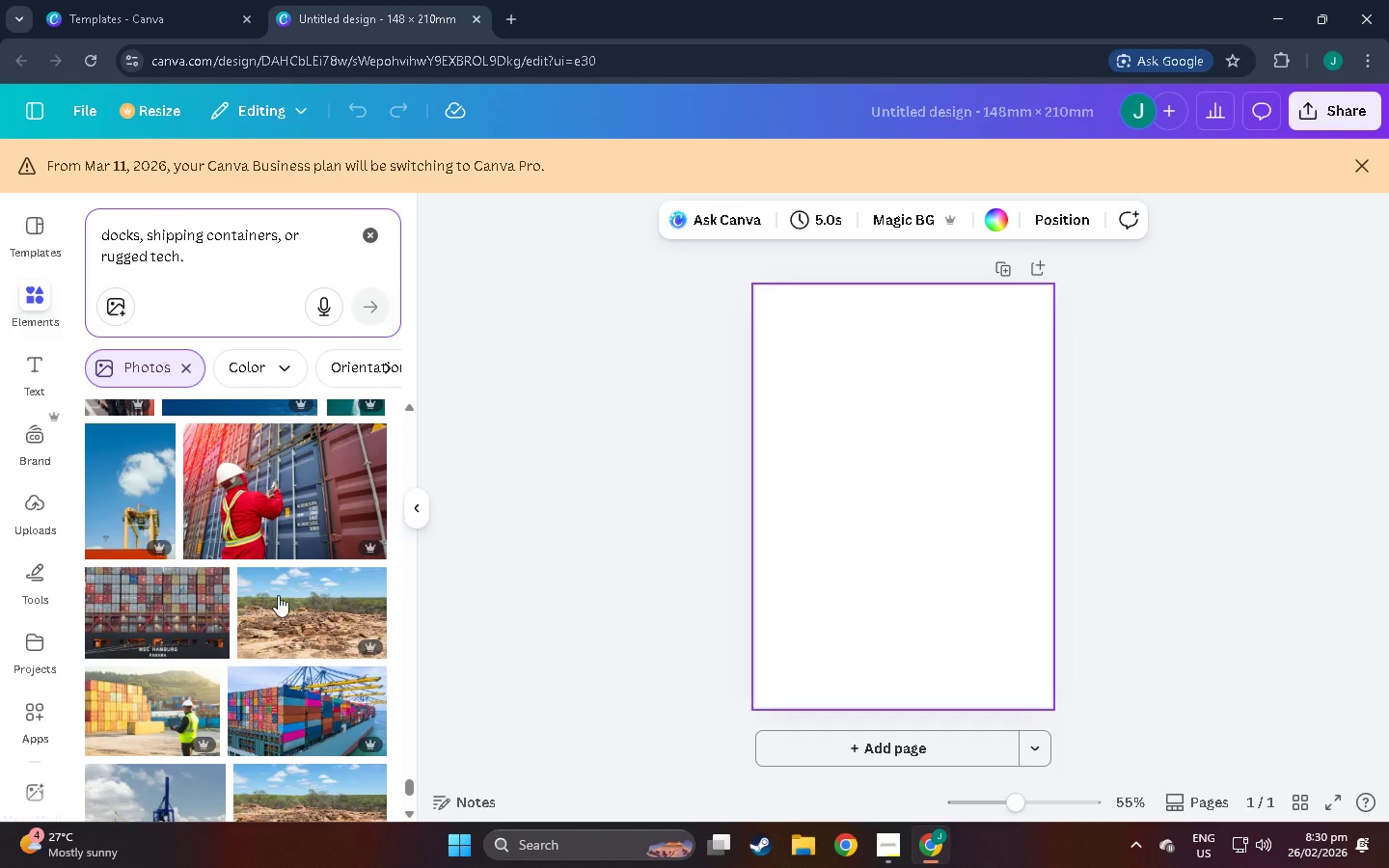 
scroll: coordinate [185, 636], scroll_direction: down, amount: 19.0
 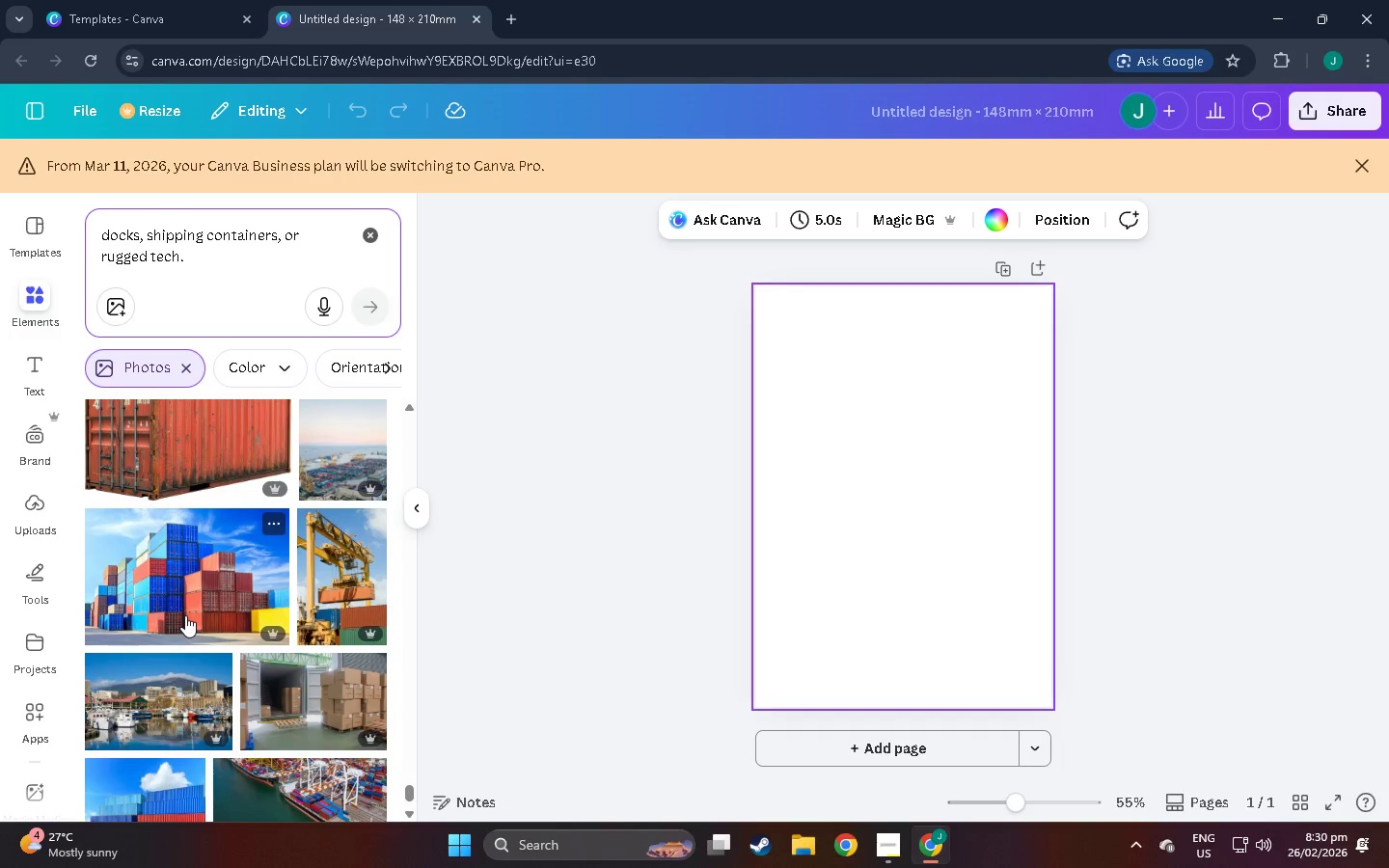 
scroll: coordinate [150, 567], scroll_direction: down, amount: 12.0
 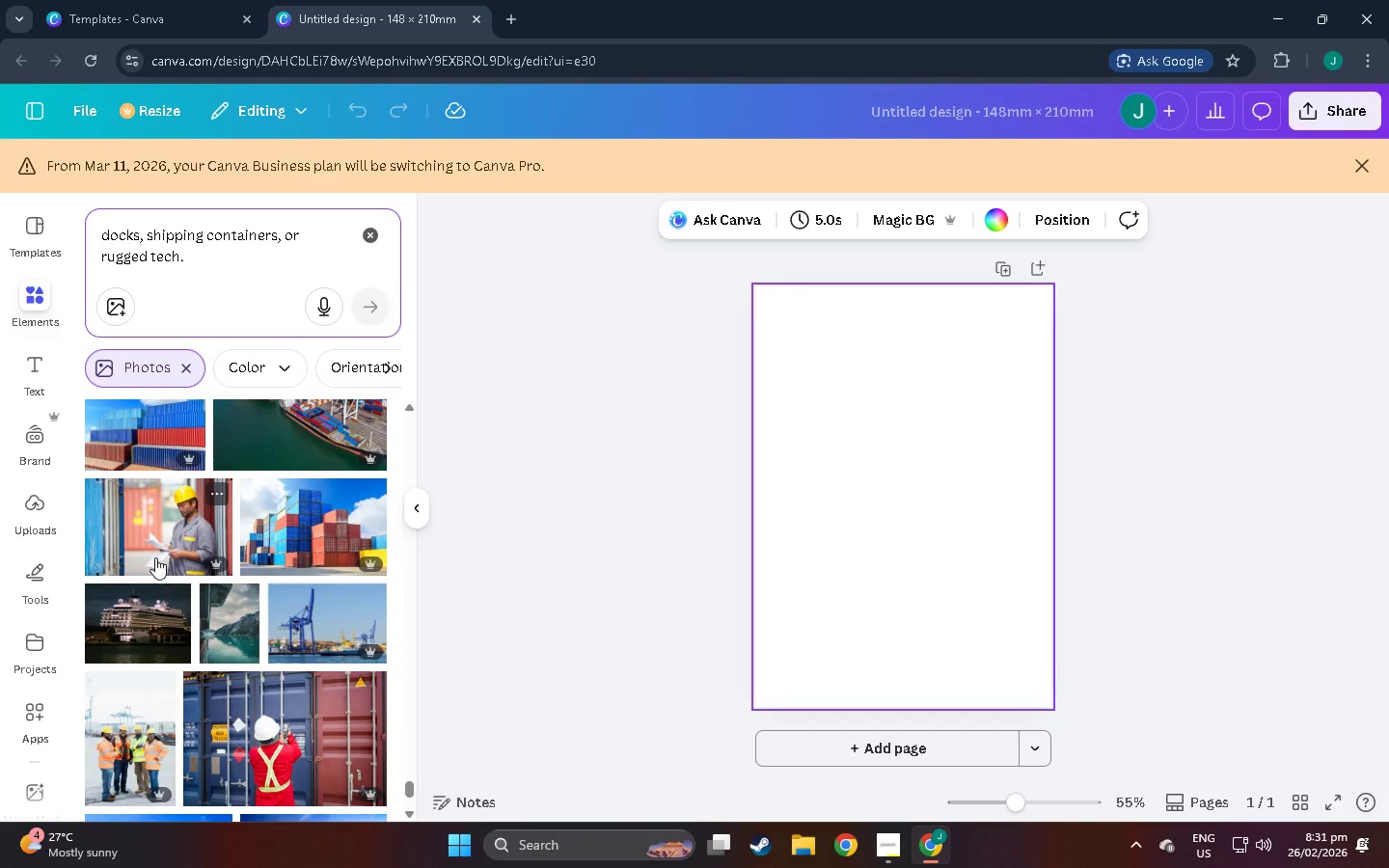 
scroll: coordinate [251, 541], scroll_direction: down, amount: 11.0
 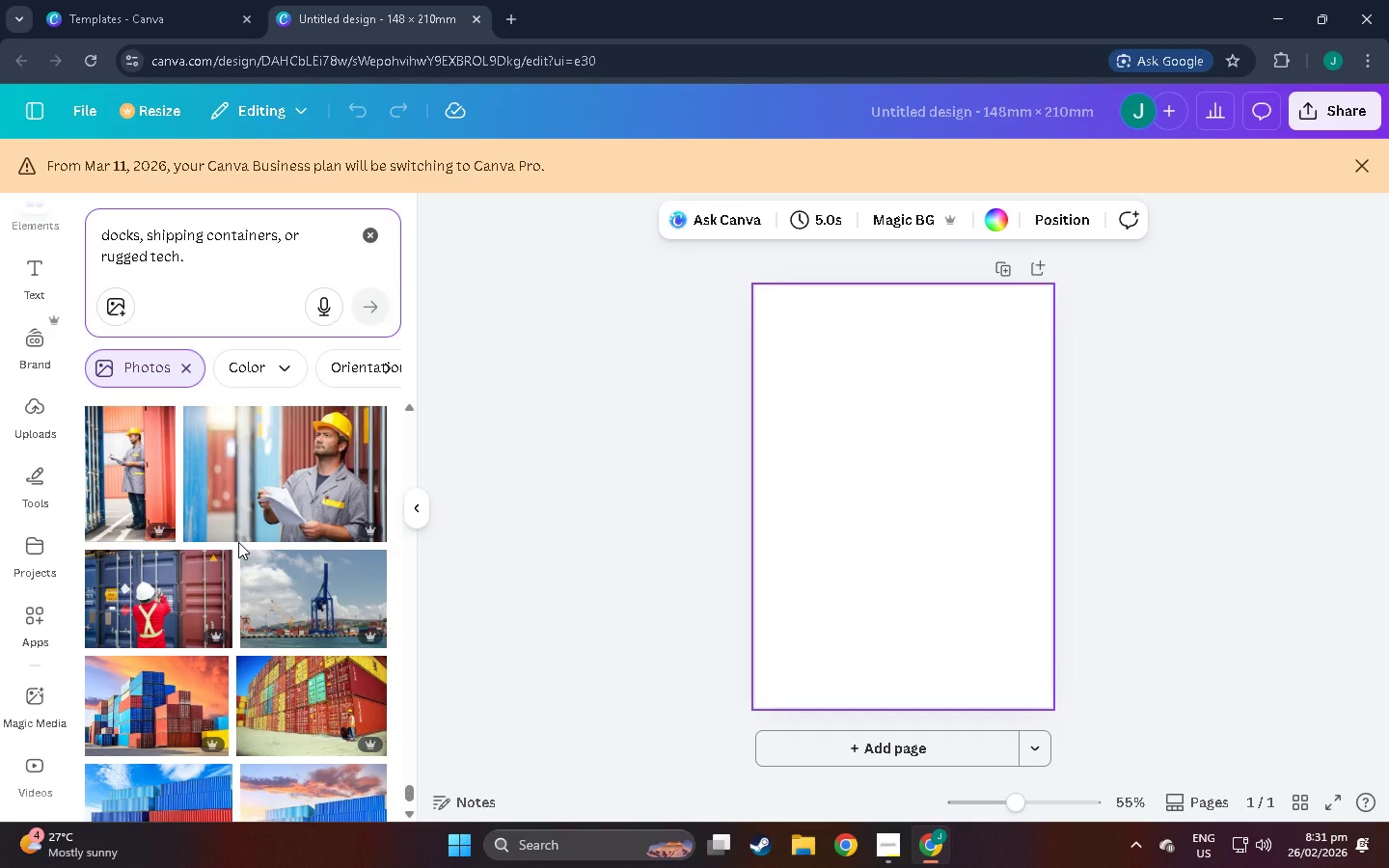 
scroll: coordinate [178, 536], scroll_direction: down, amount: 10.0
 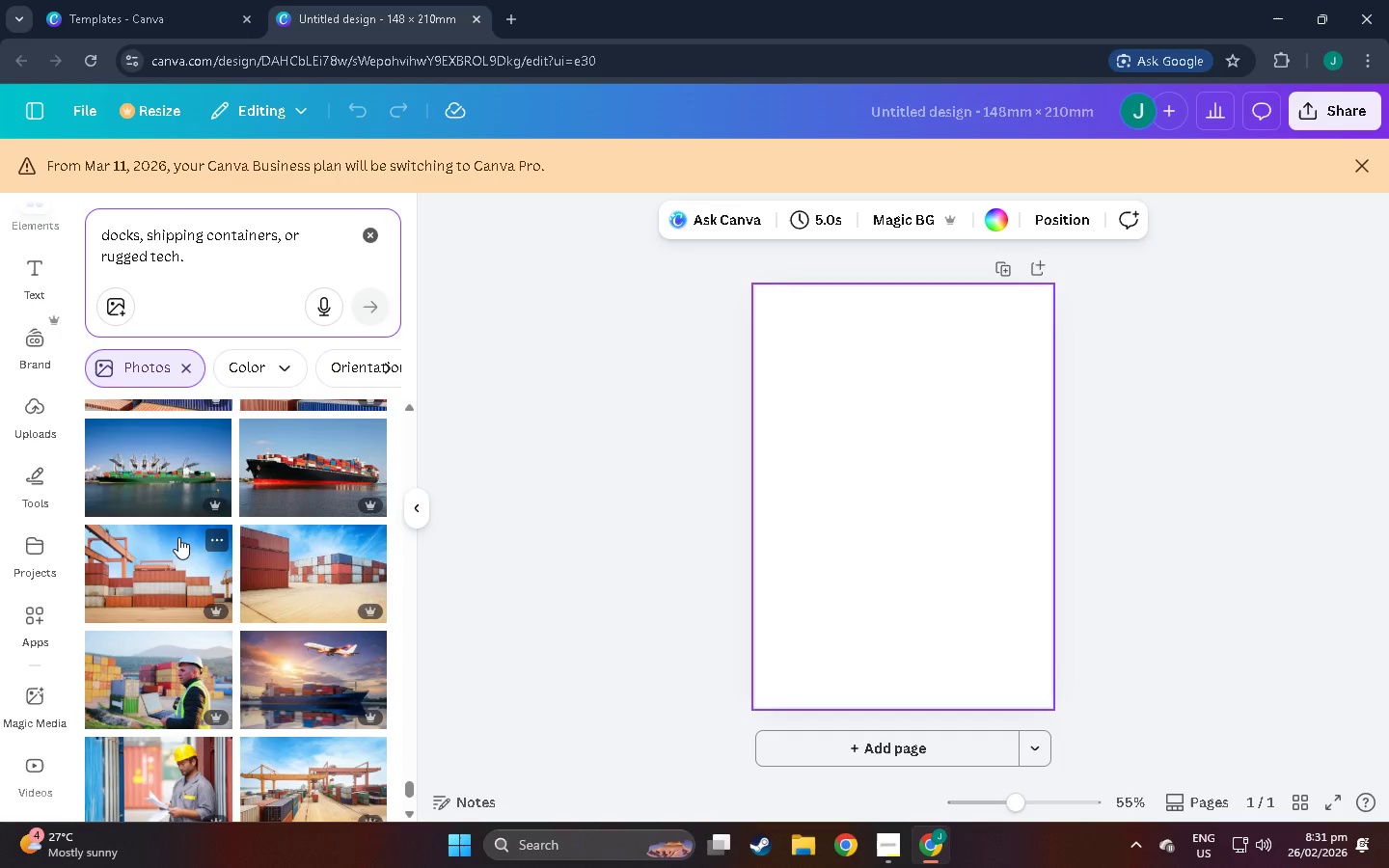 
scroll: coordinate [422, 502], scroll_direction: down, amount: 7.0
 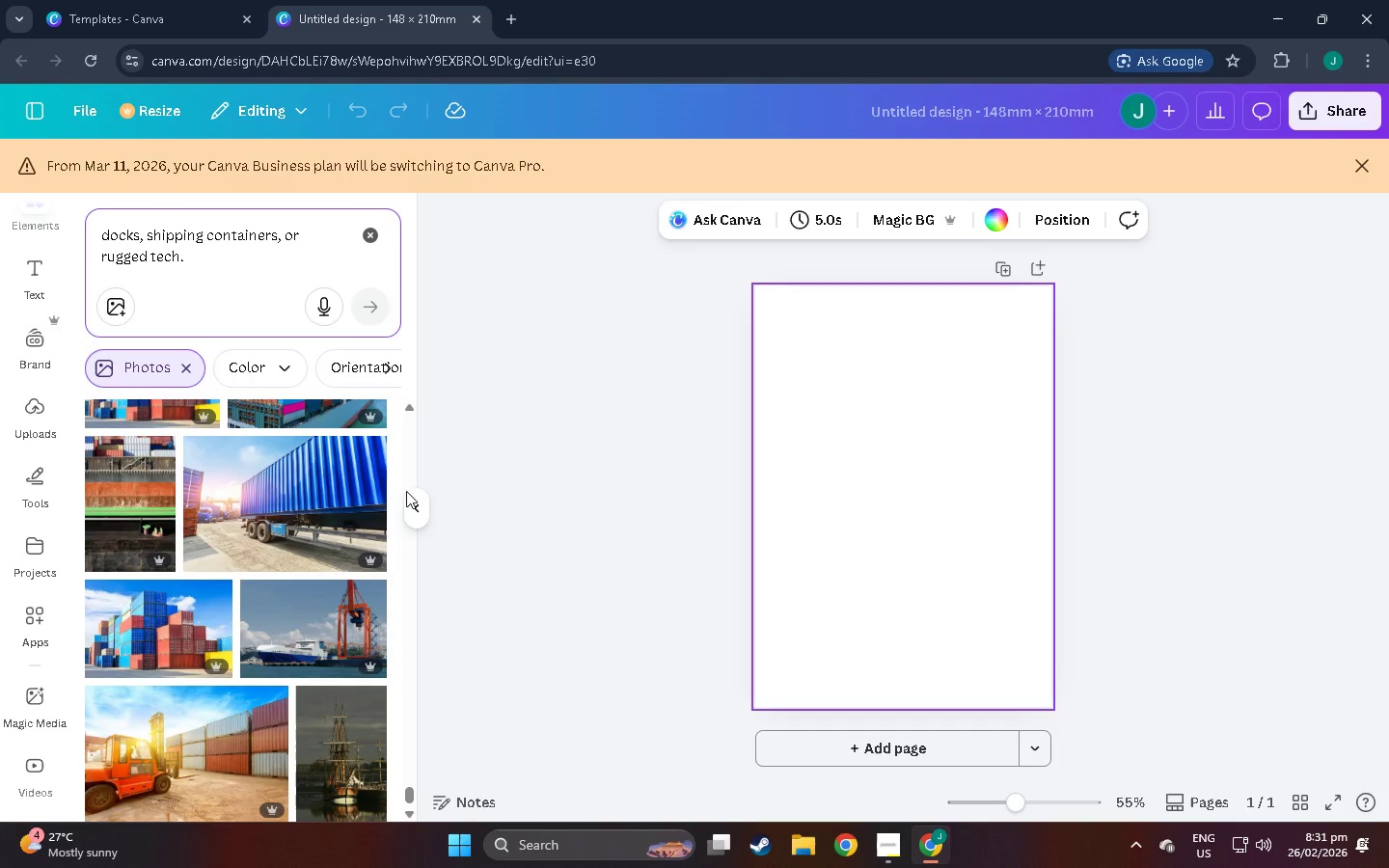 
scroll: coordinate [378, 487], scroll_direction: down, amount: 8.0
 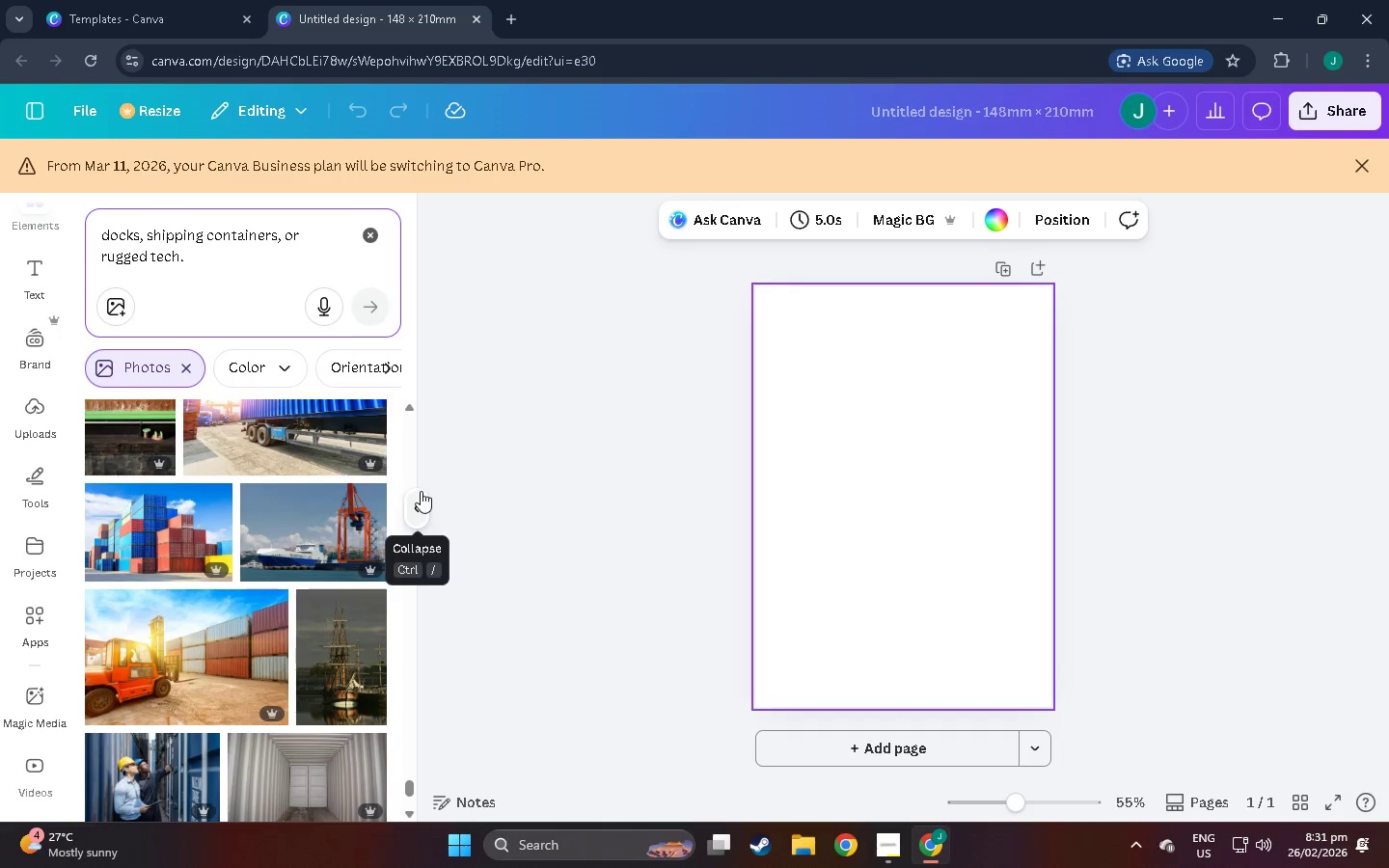 
scroll: coordinate [149, 566], scroll_direction: down, amount: 9.0
 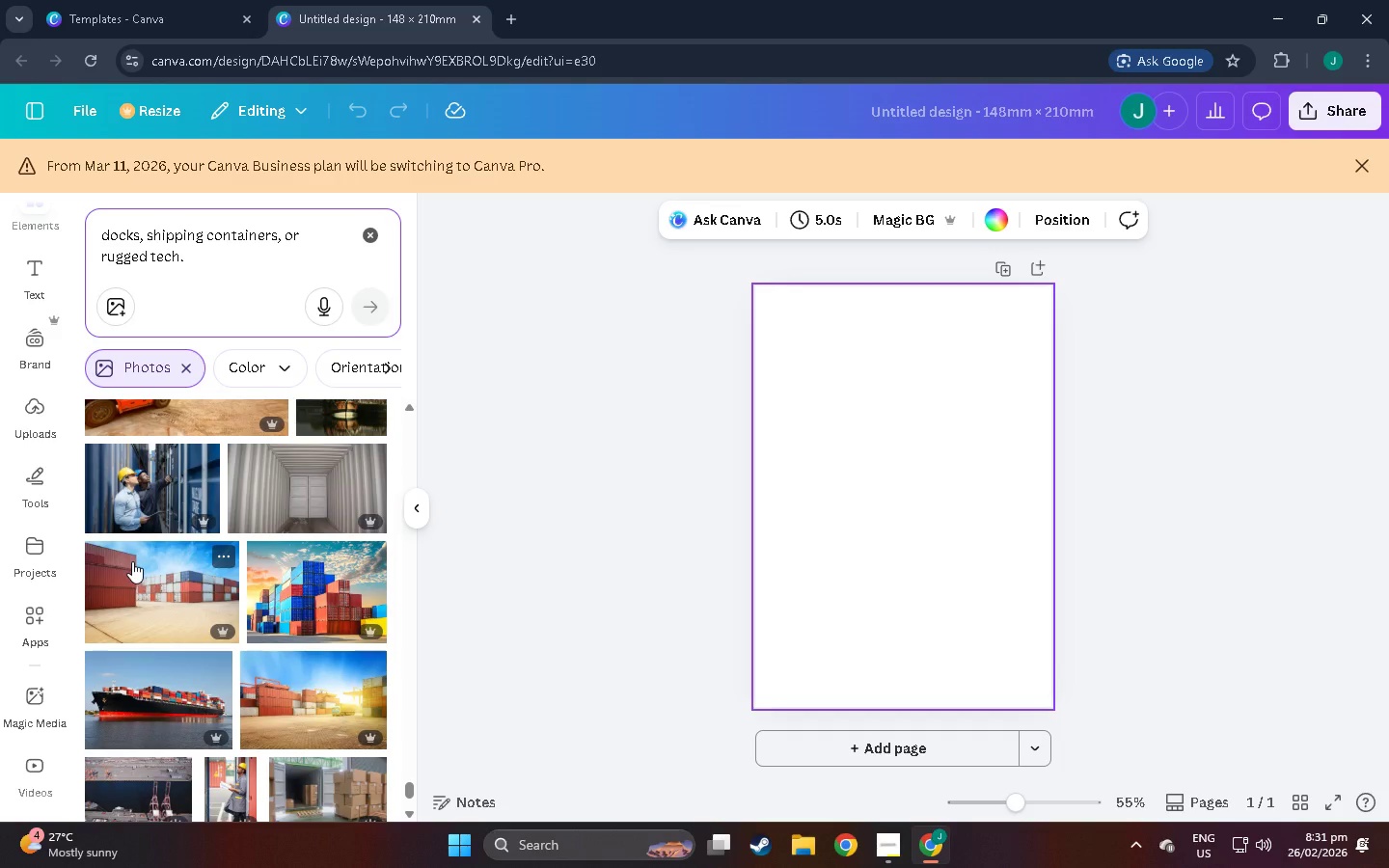 
scroll: coordinate [0, 297], scroll_direction: down, amount: 6.0
 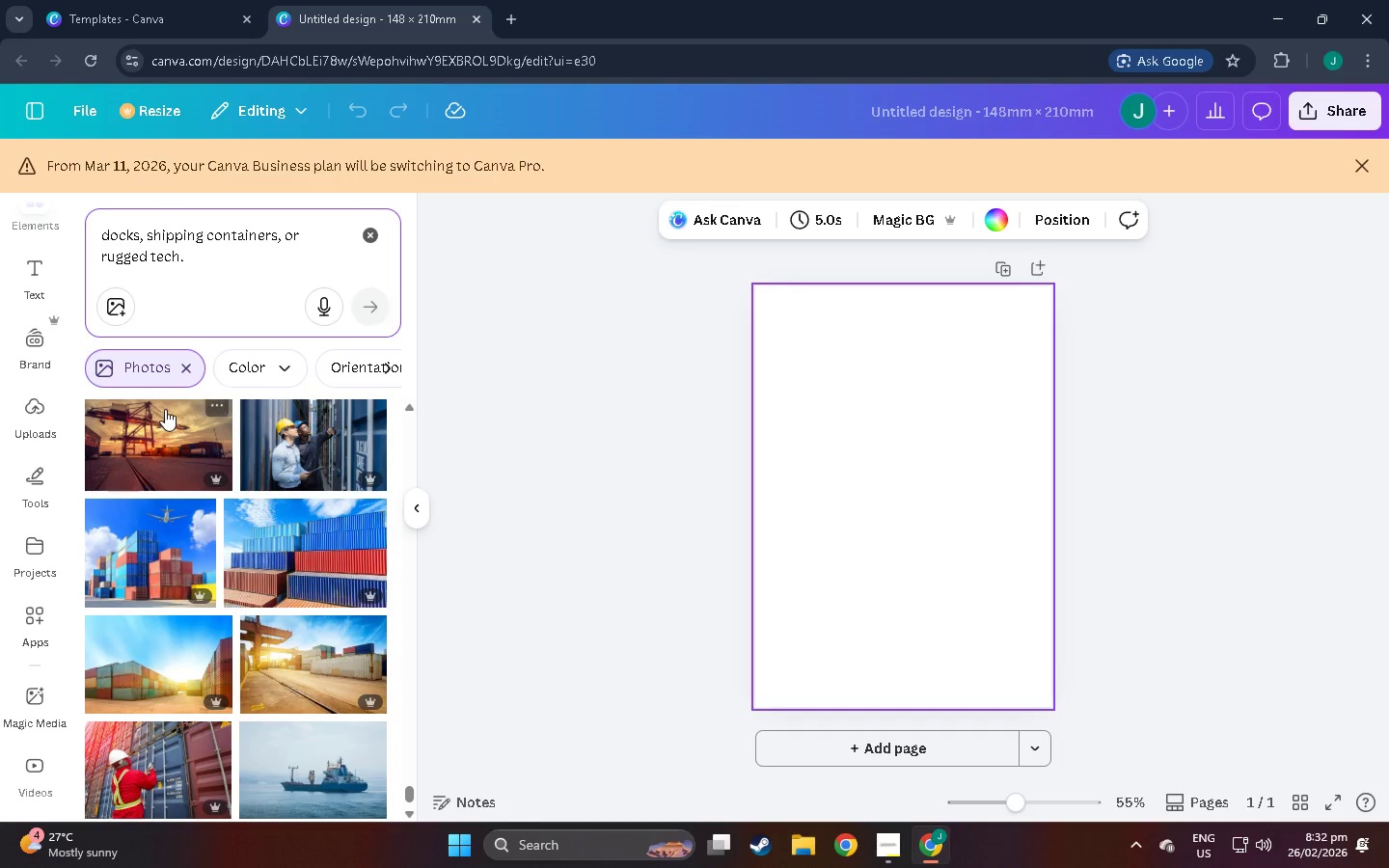 
scroll: coordinate [198, 576], scroll_direction: down, amount: 10.0
 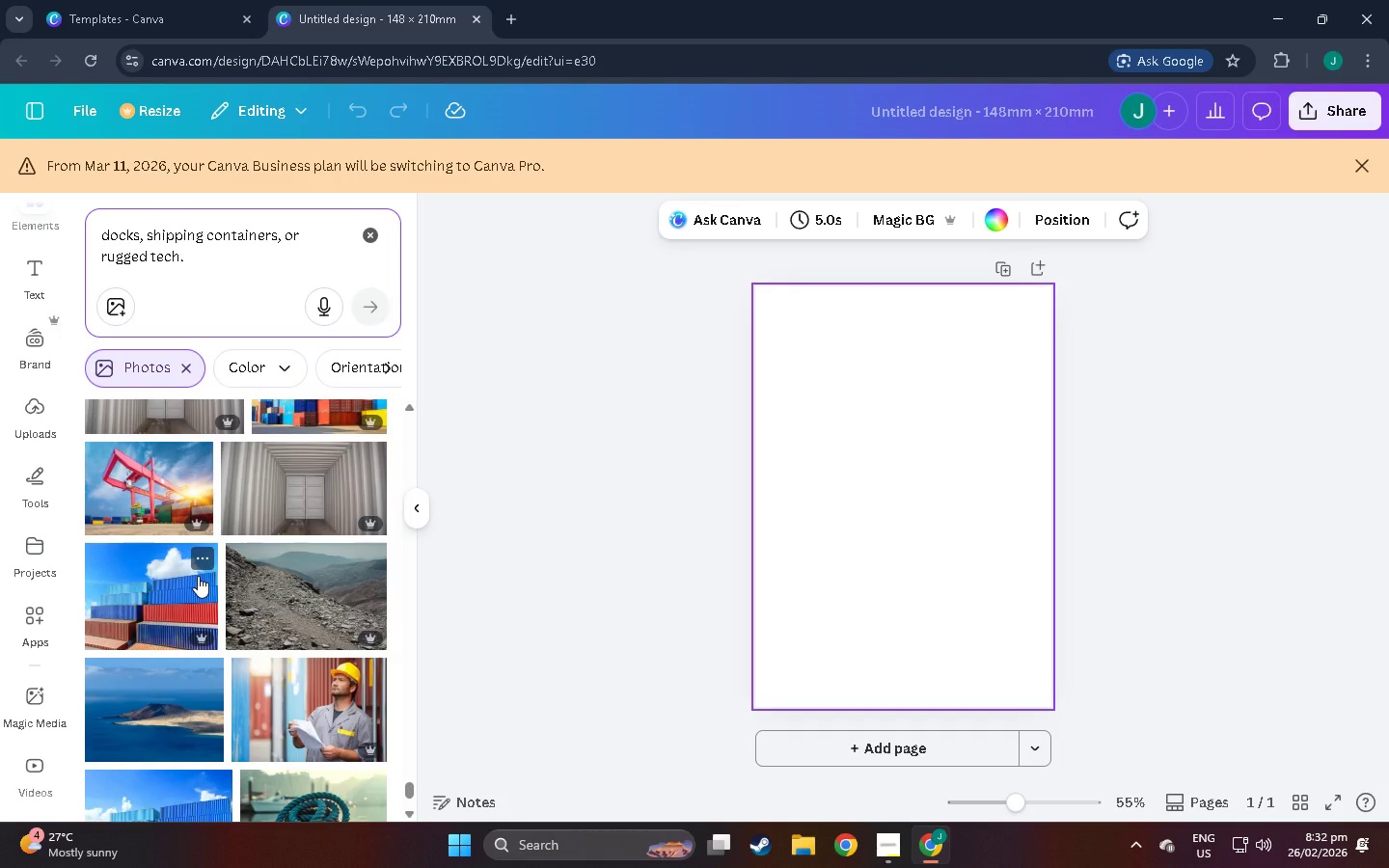 
scroll: coordinate [198, 576], scroll_direction: down, amount: 1.0
 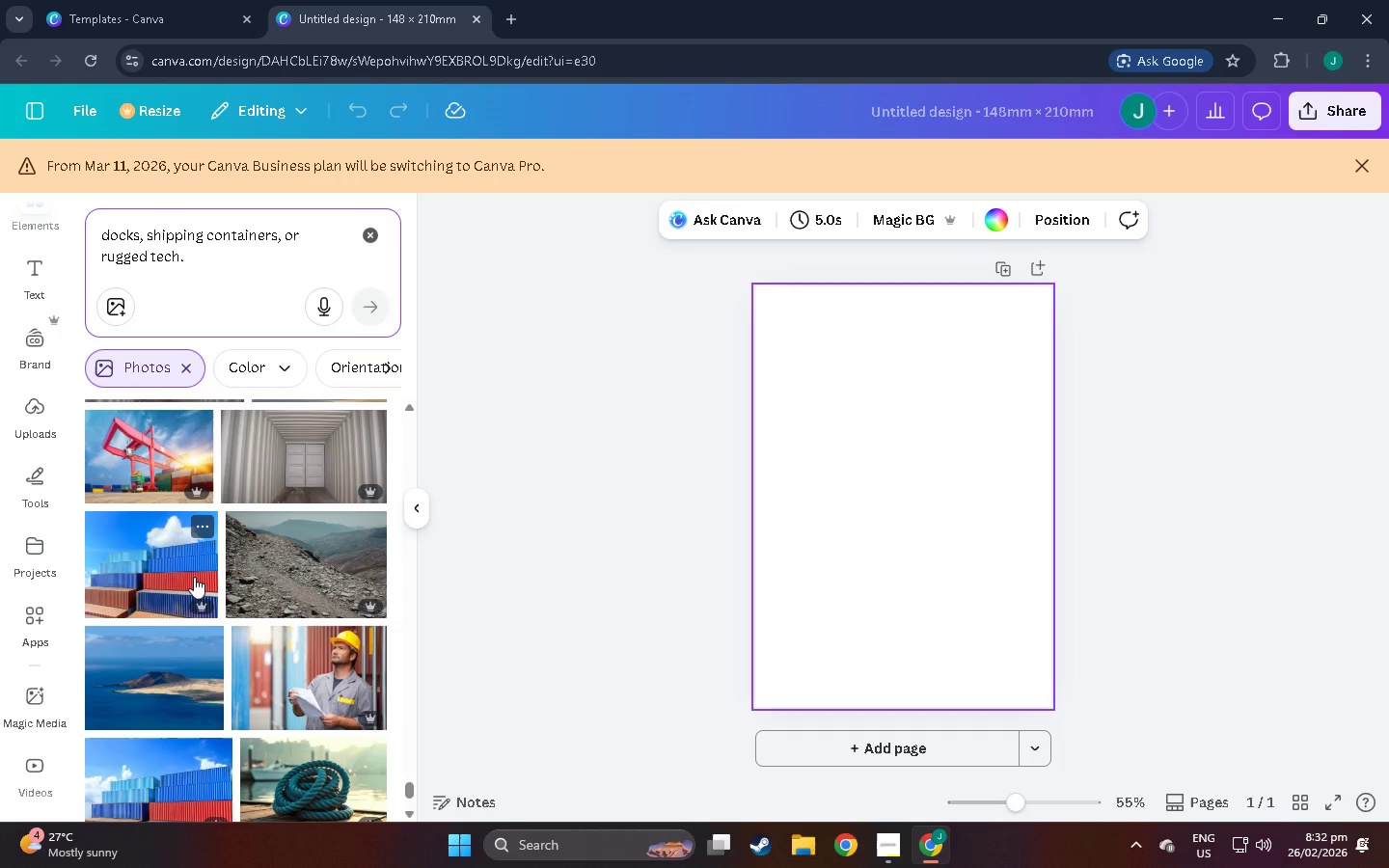 
wait(5.21)
 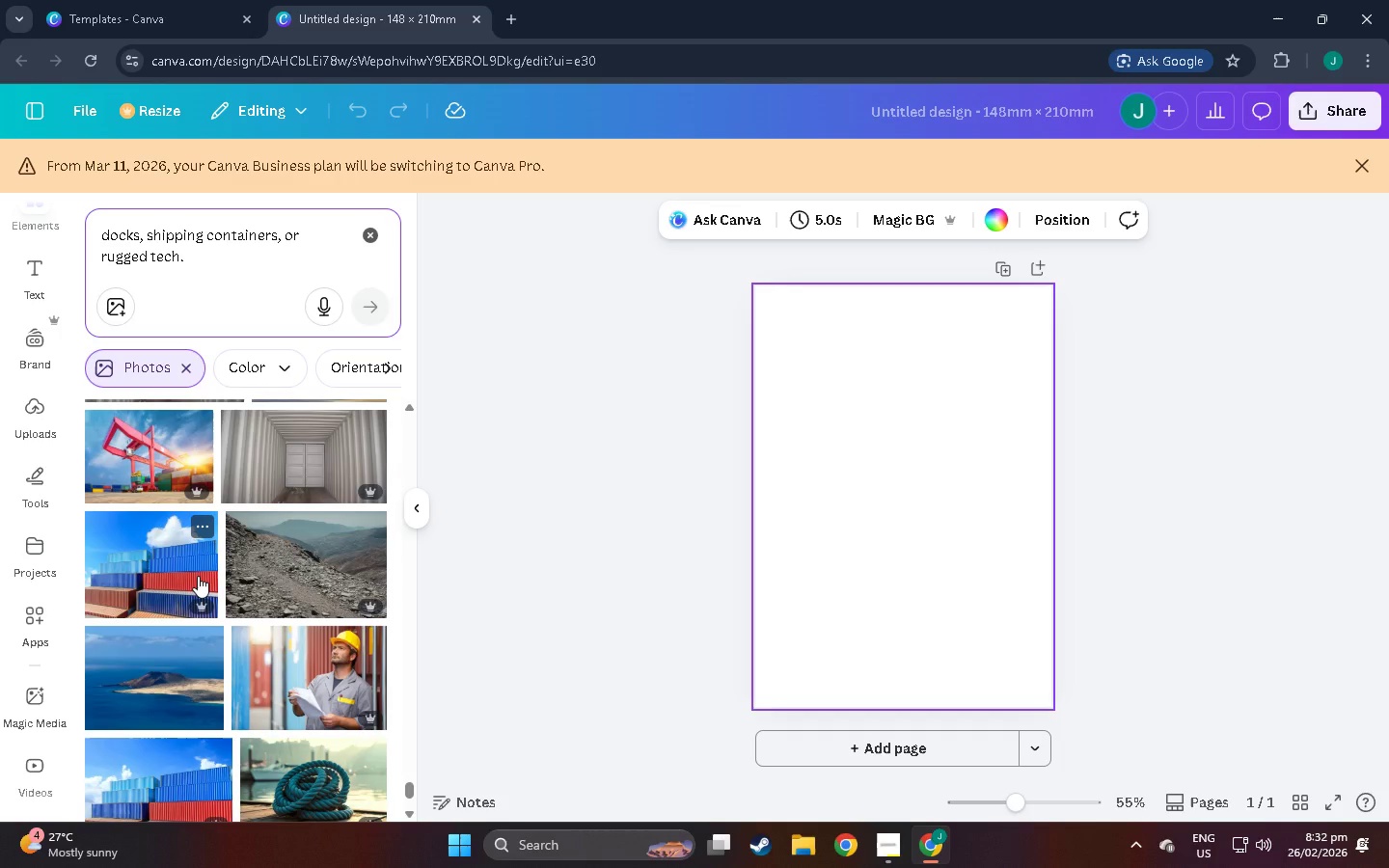 
scroll: coordinate [137, 604], scroll_direction: down, amount: 12.0
 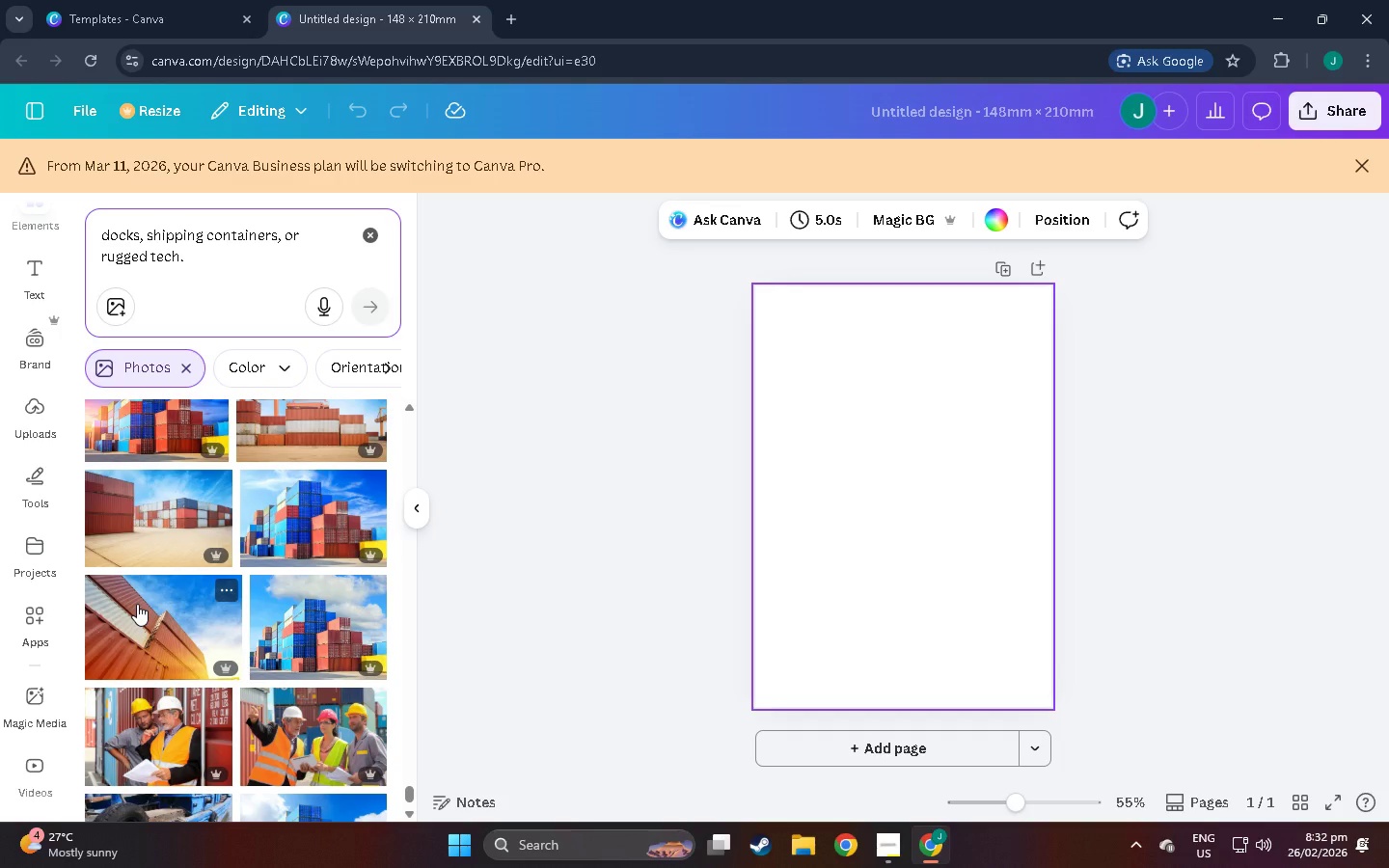 
scroll: coordinate [130, 649], scroll_direction: down, amount: 27.0
 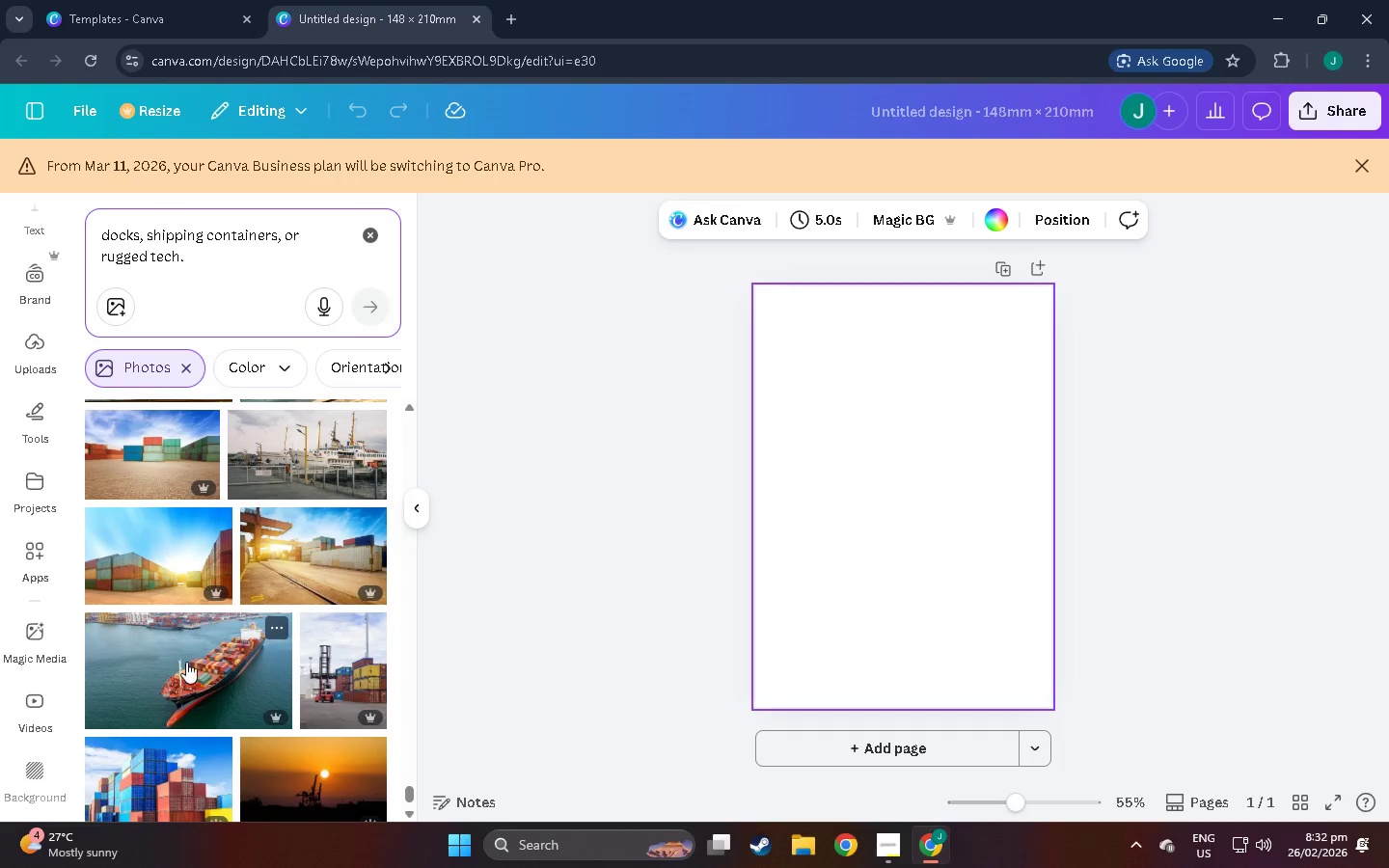 
scroll: coordinate [226, 657], scroll_direction: down, amount: 28.0
 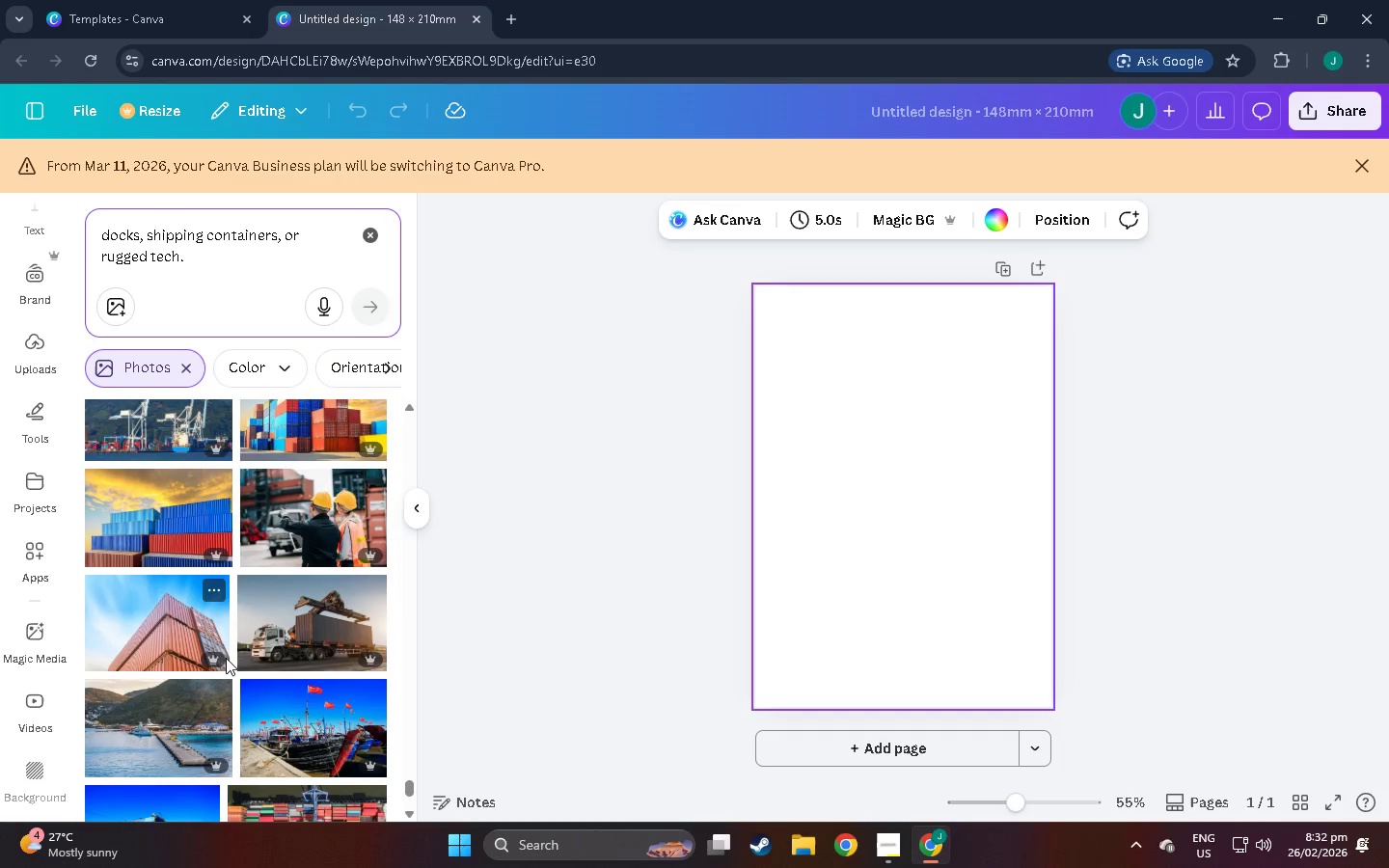 
scroll: coordinate [355, 711], scroll_direction: down, amount: 14.0
 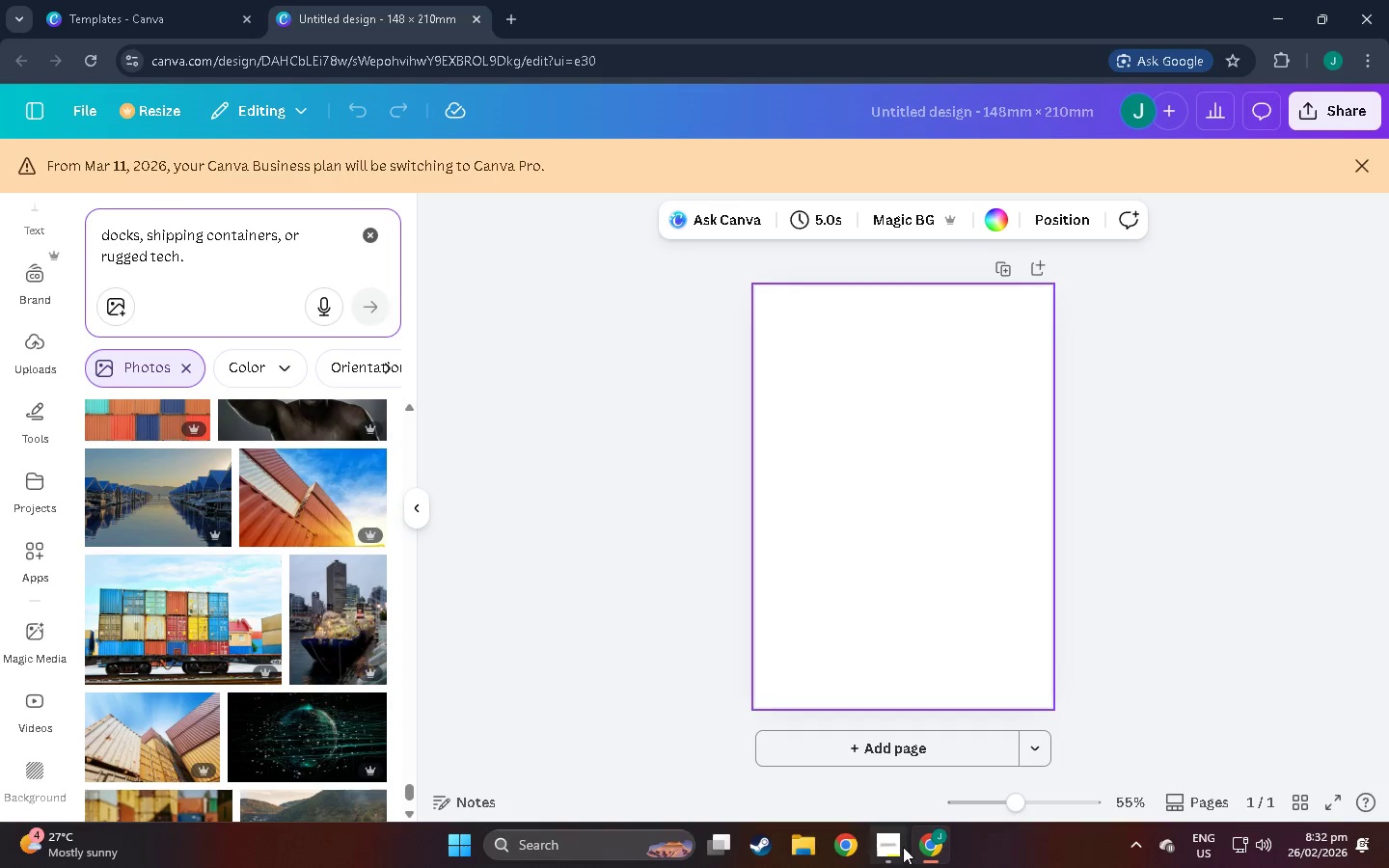 
left_click([901, 847])